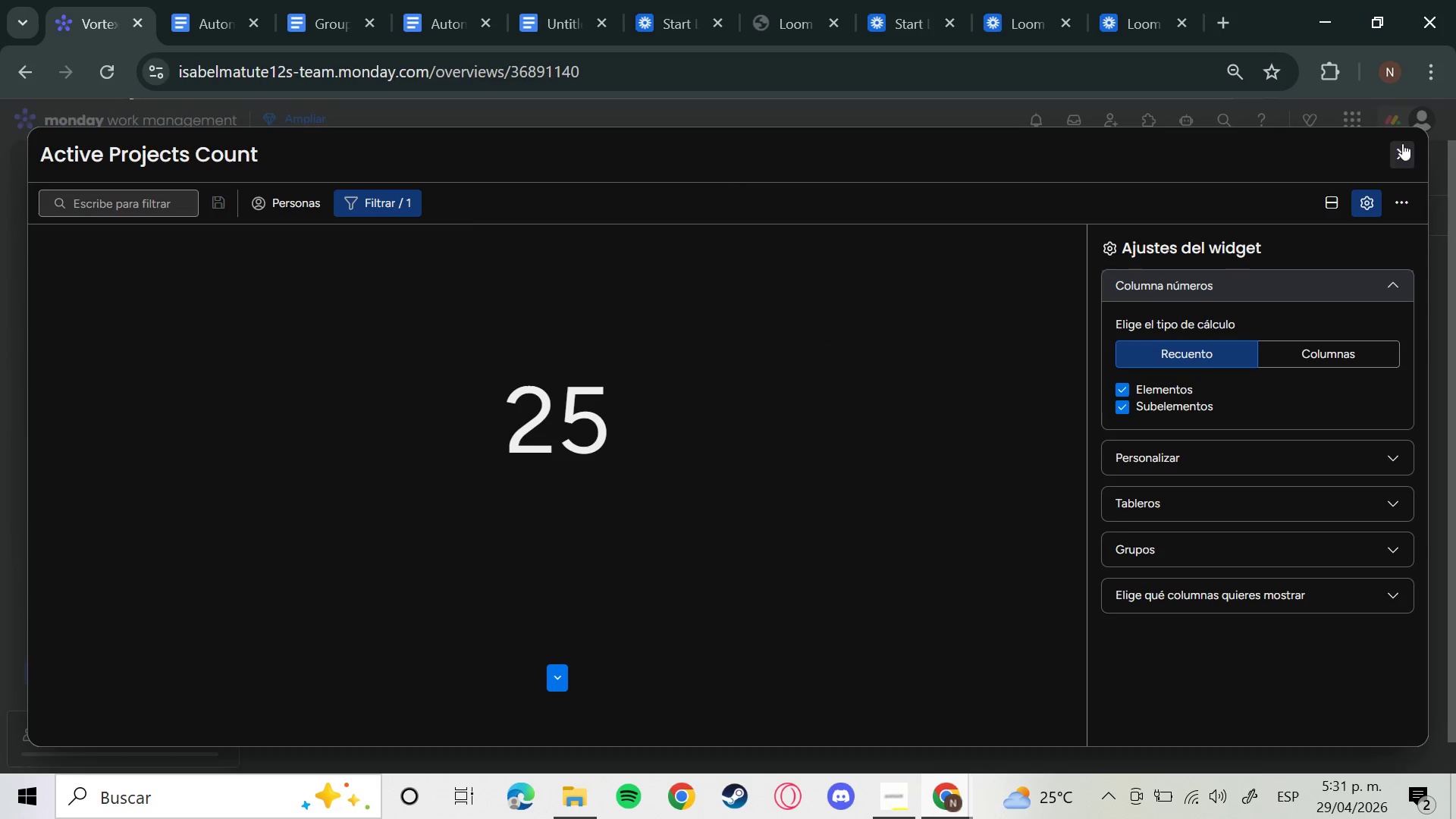 
left_click([1401, 144])
 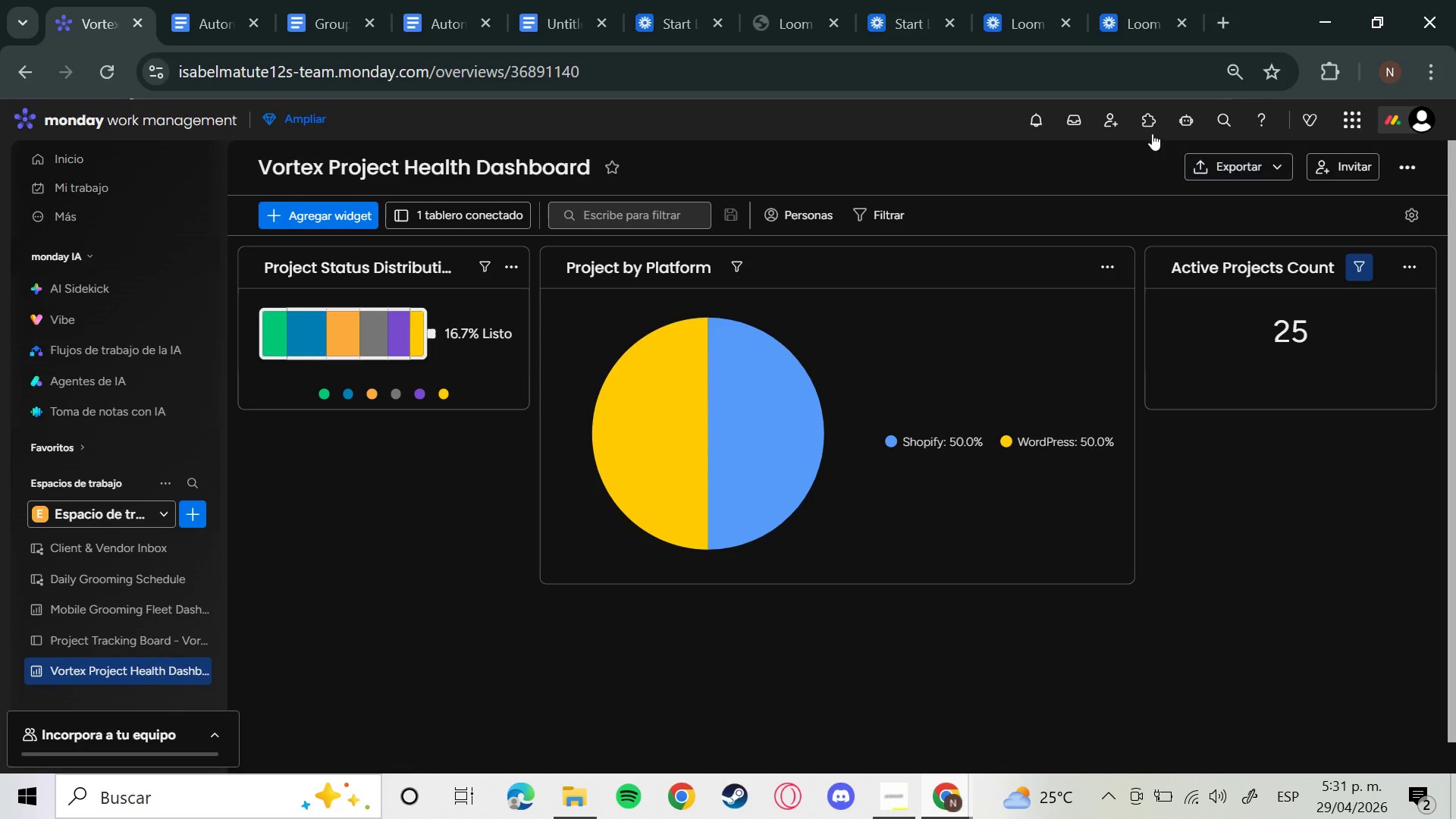 
left_click([1255, 171])
 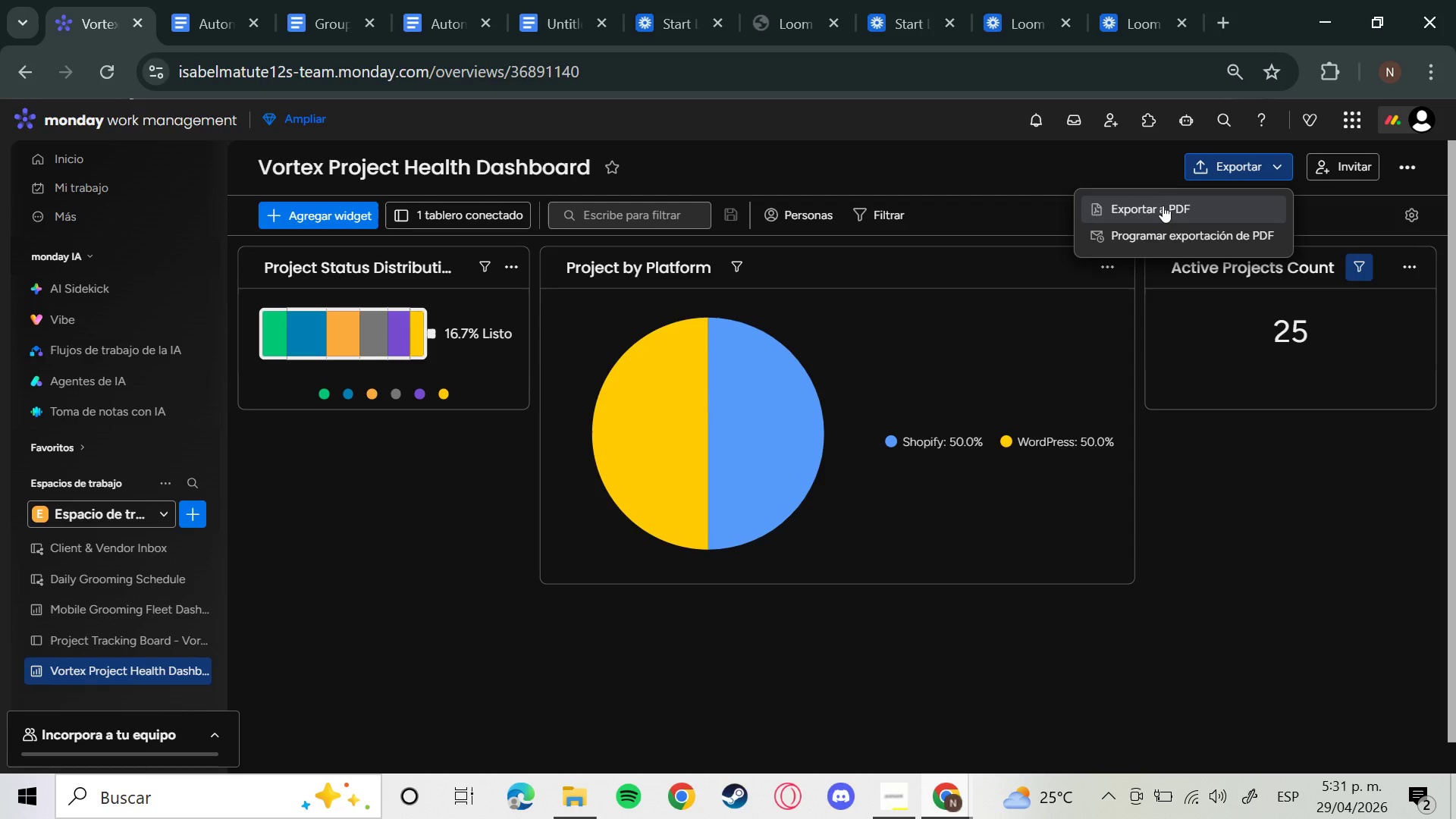 
left_click([1162, 206])
 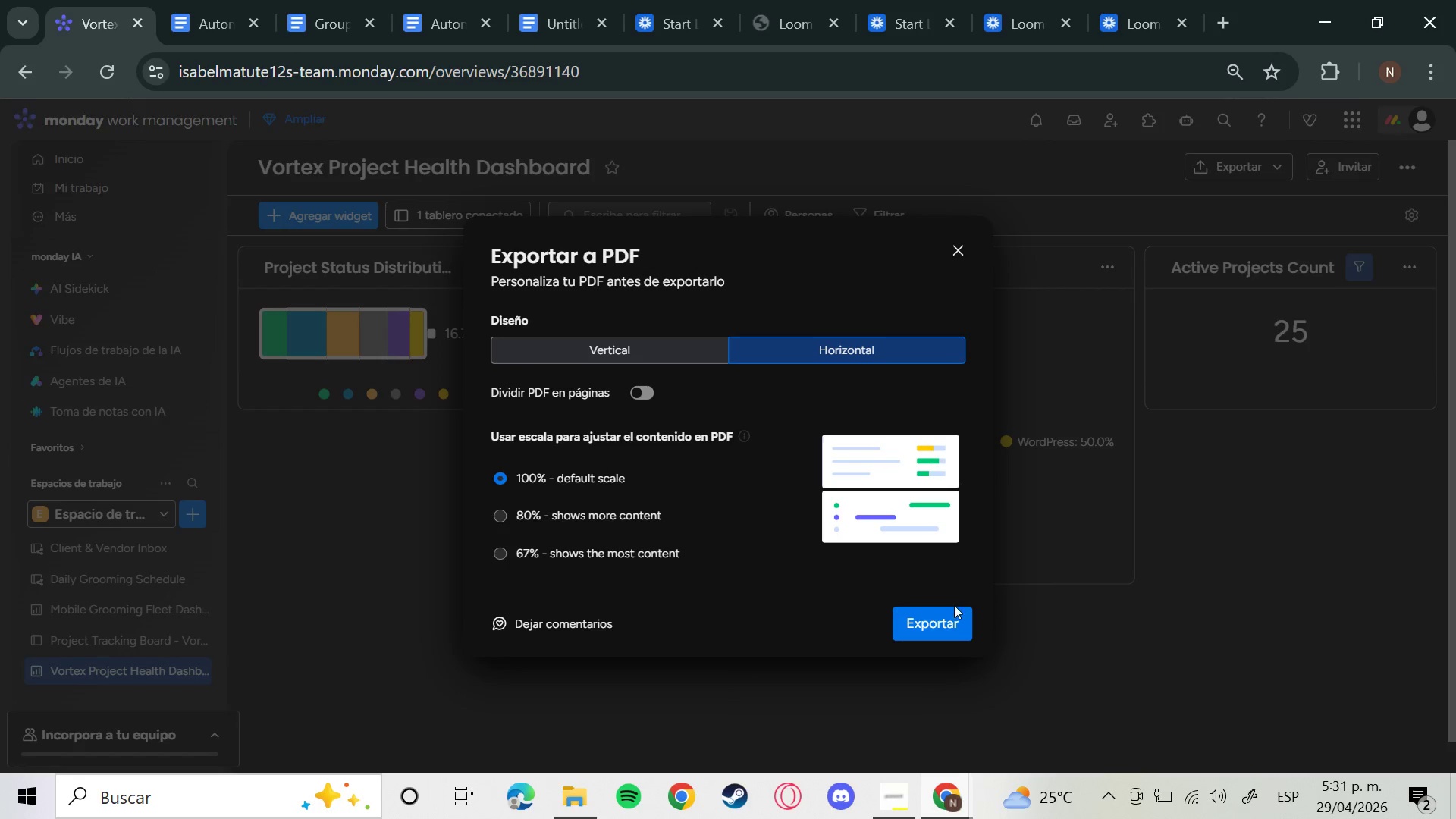 
left_click([952, 625])
 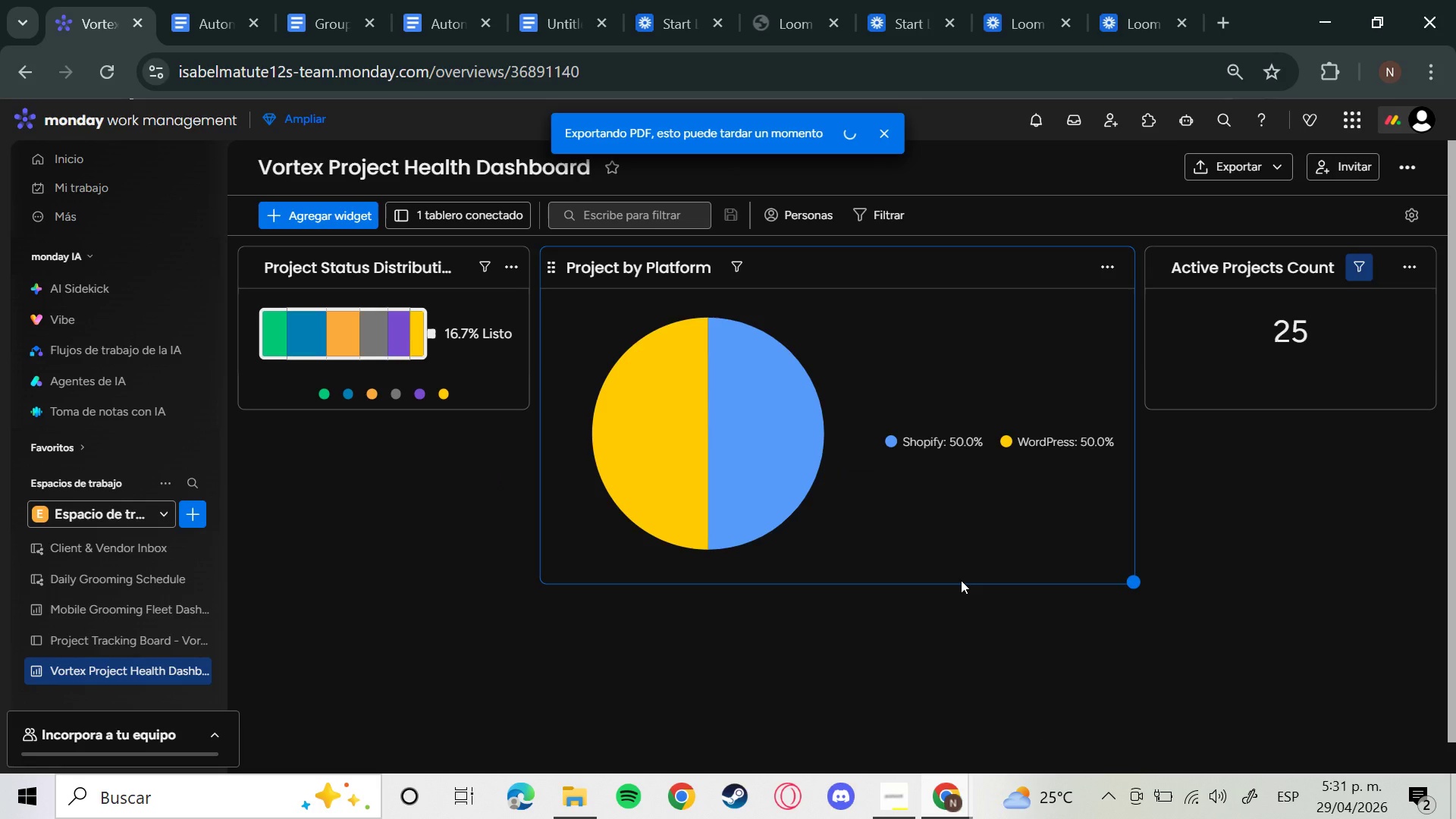 
wait(11.12)
 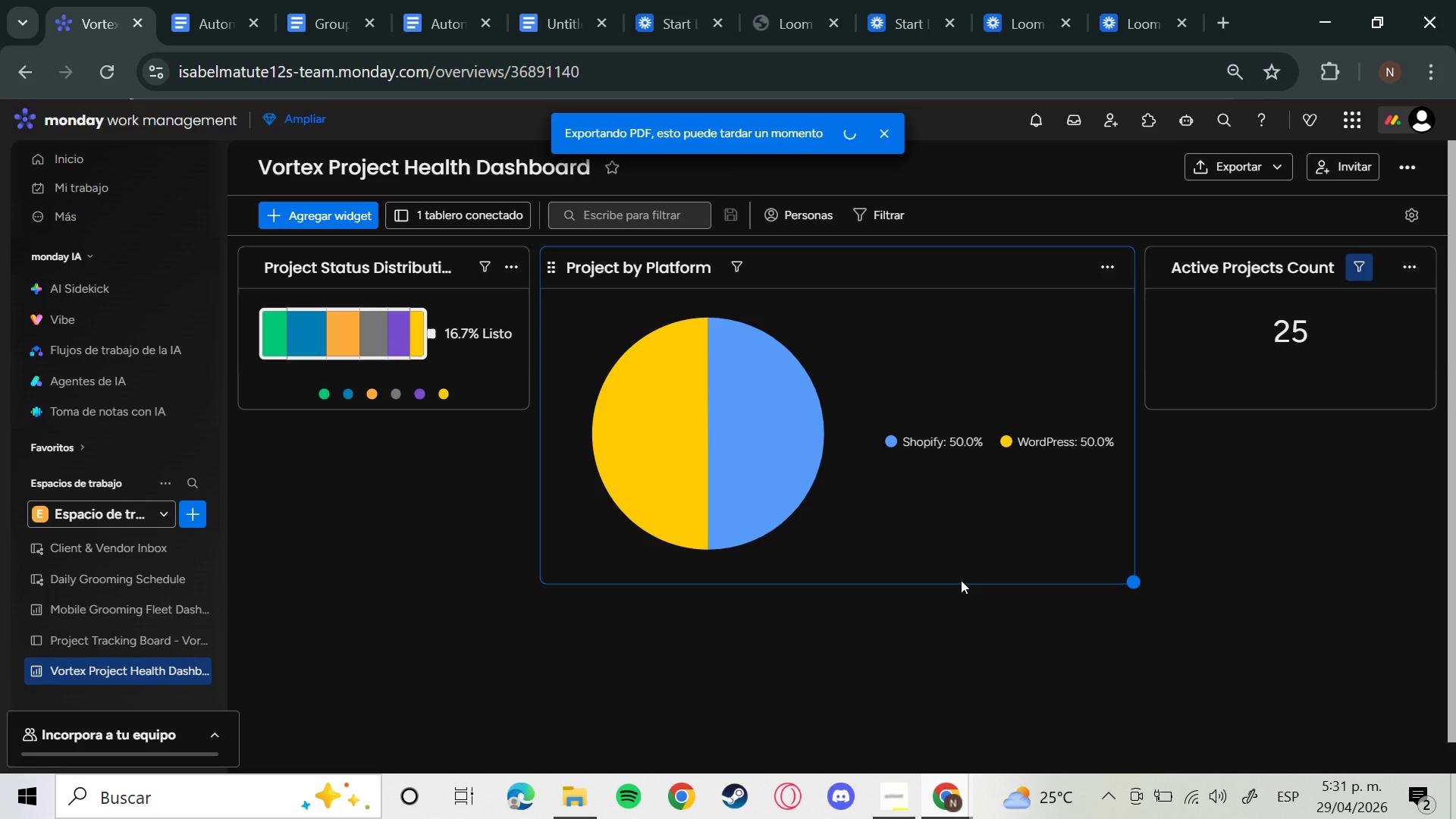 
left_click([150, 645])
 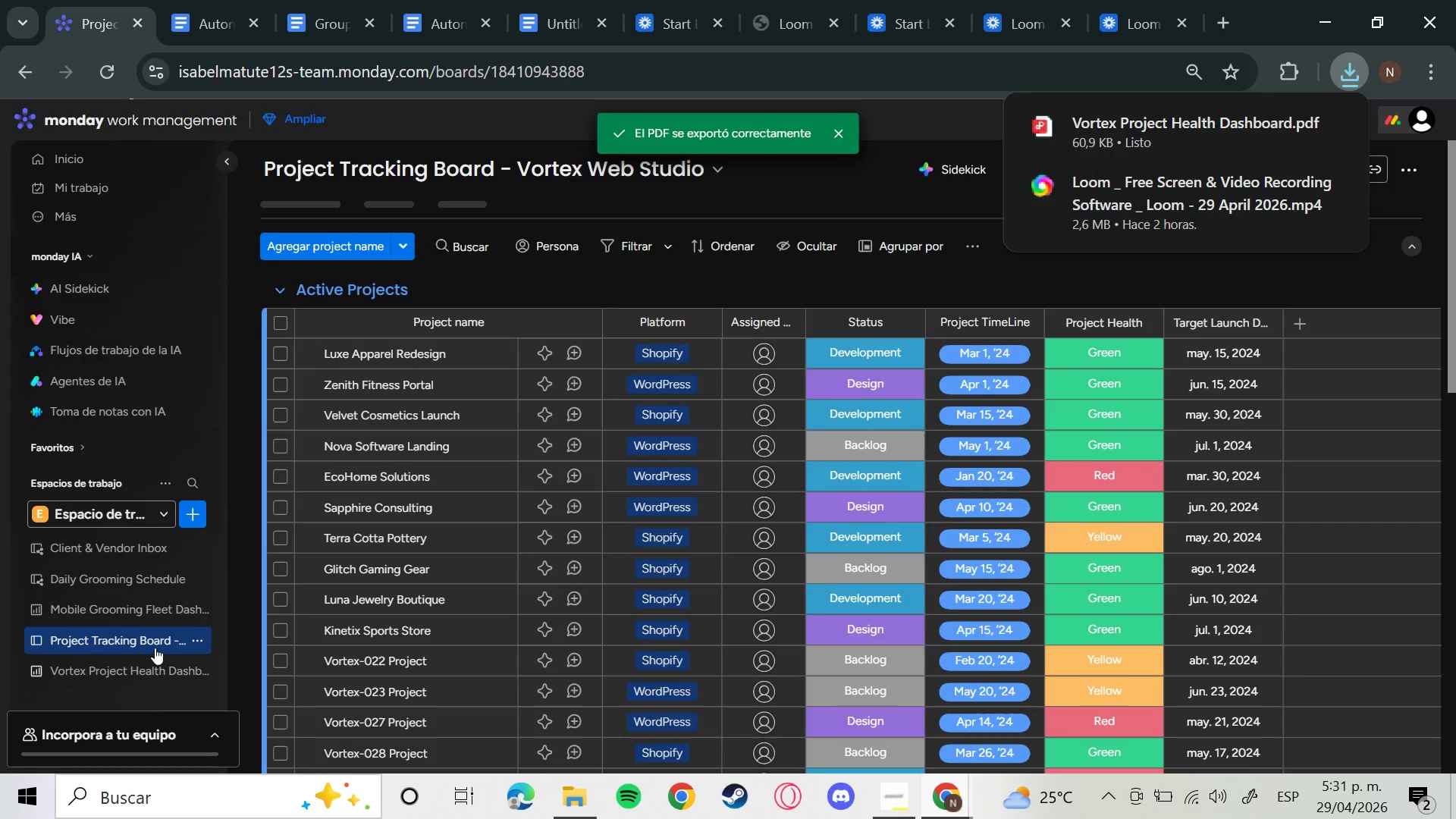 
wait(10.73)
 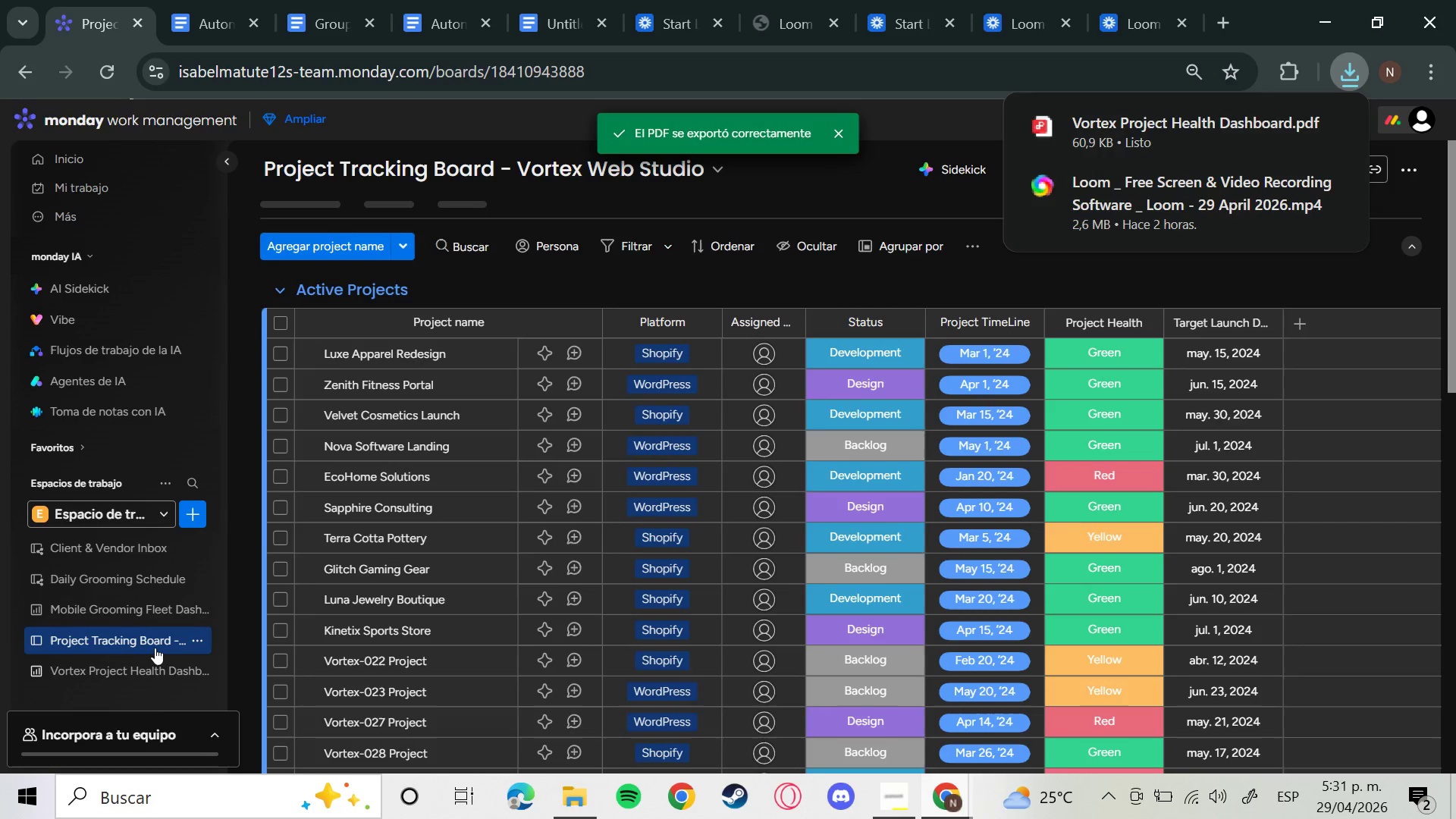 
left_click([900, 811])